 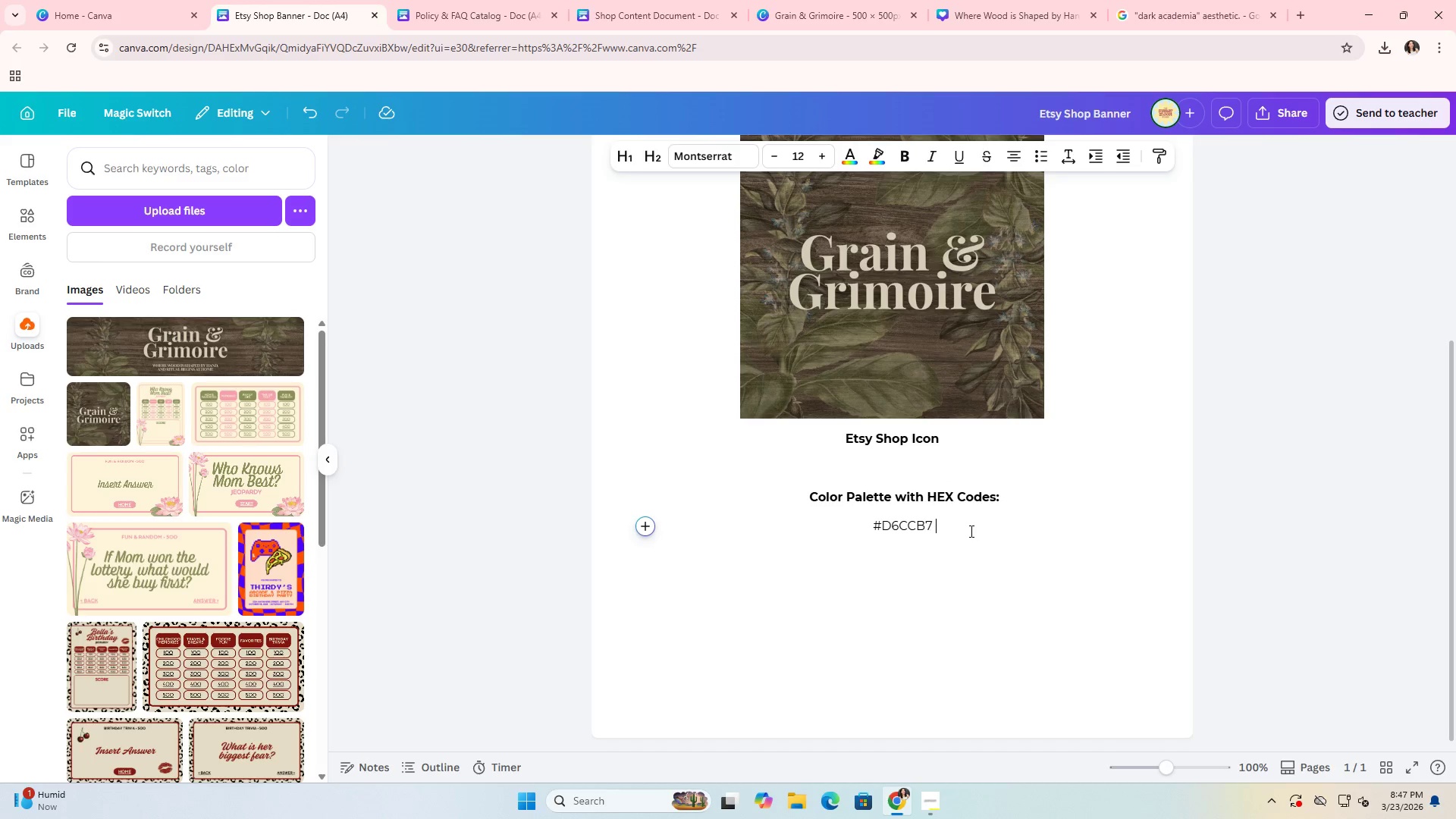 
key(Backspace)
 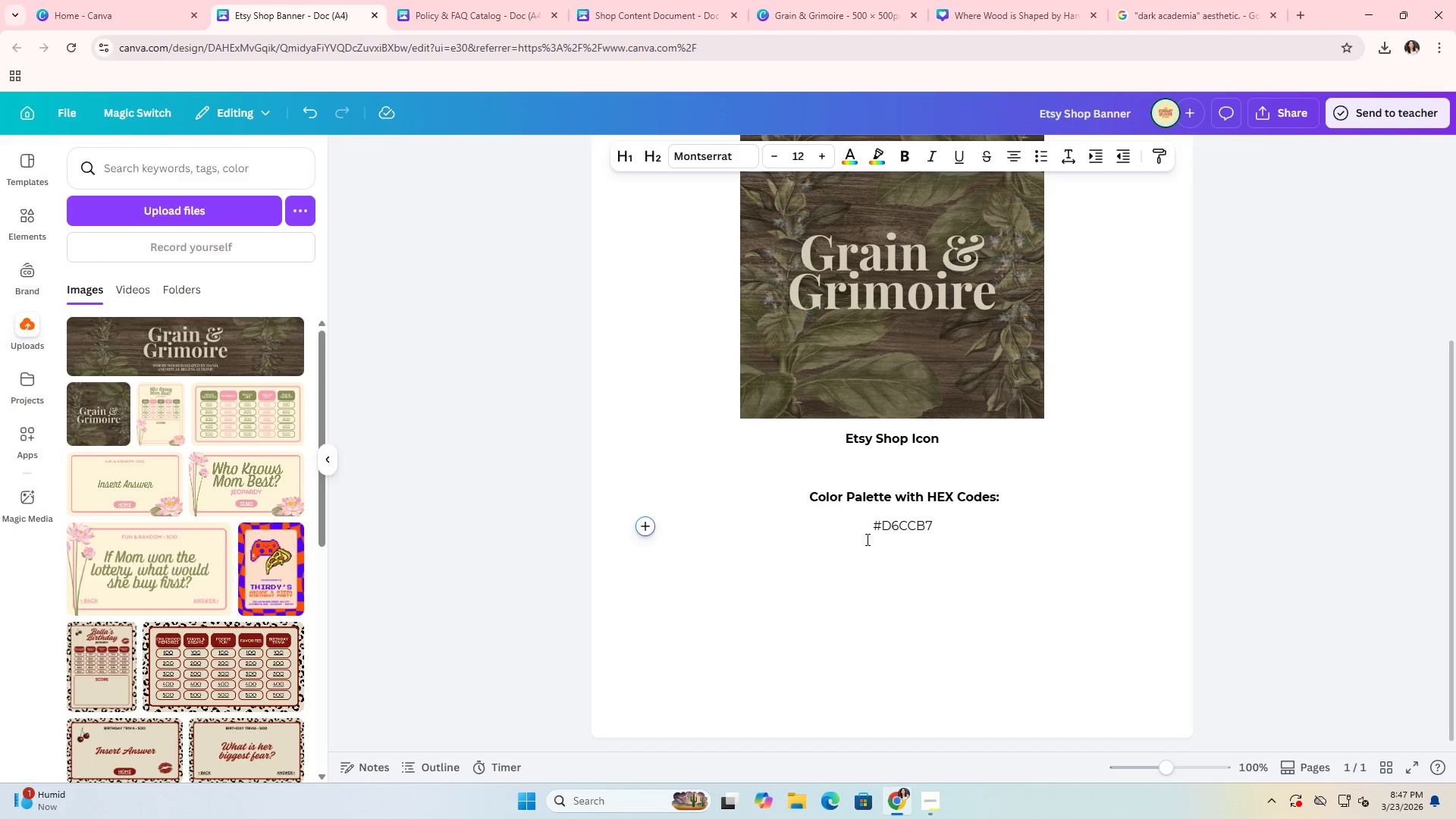 
left_click([866, 531])
 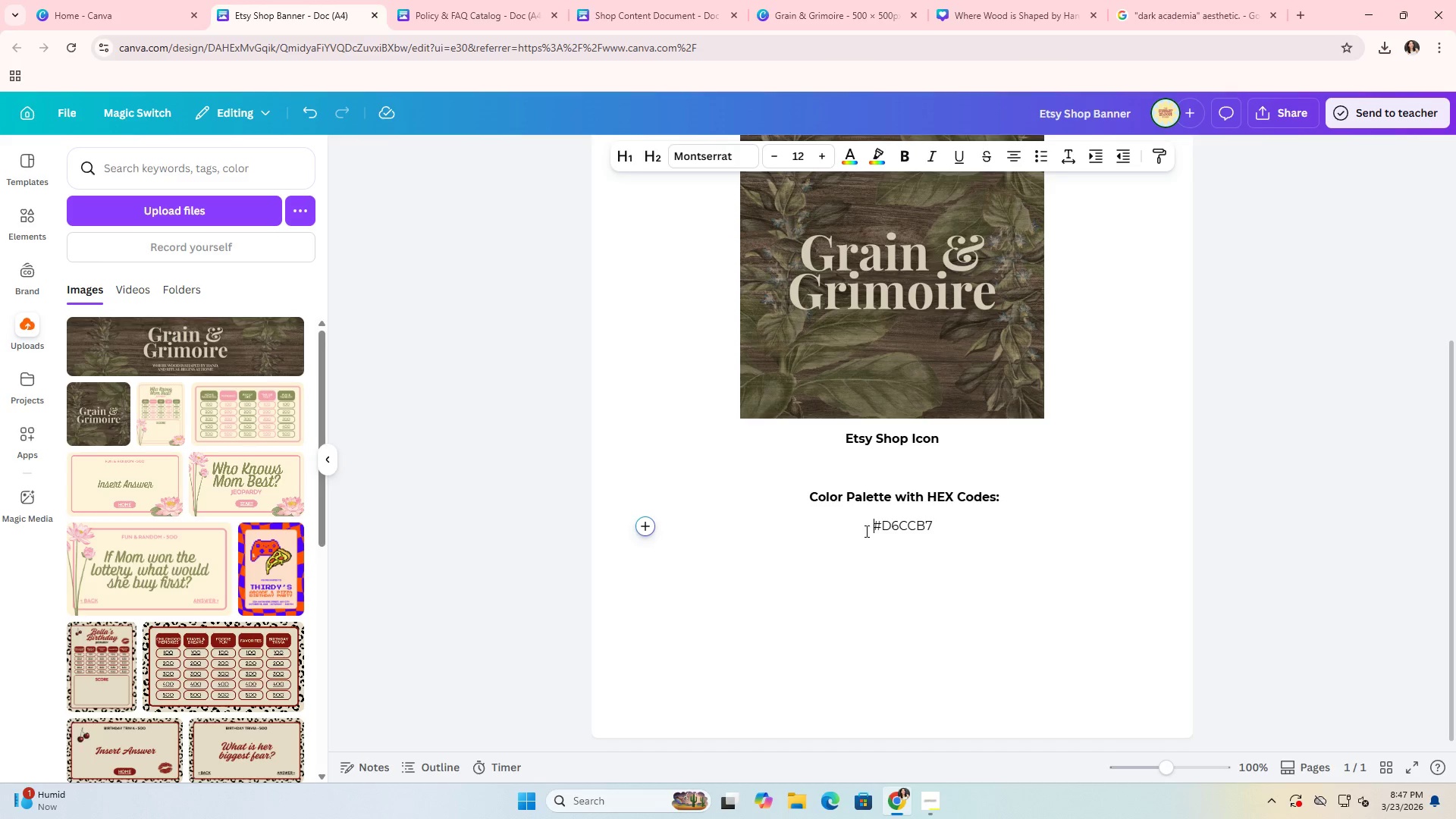 
key(Control+V)
 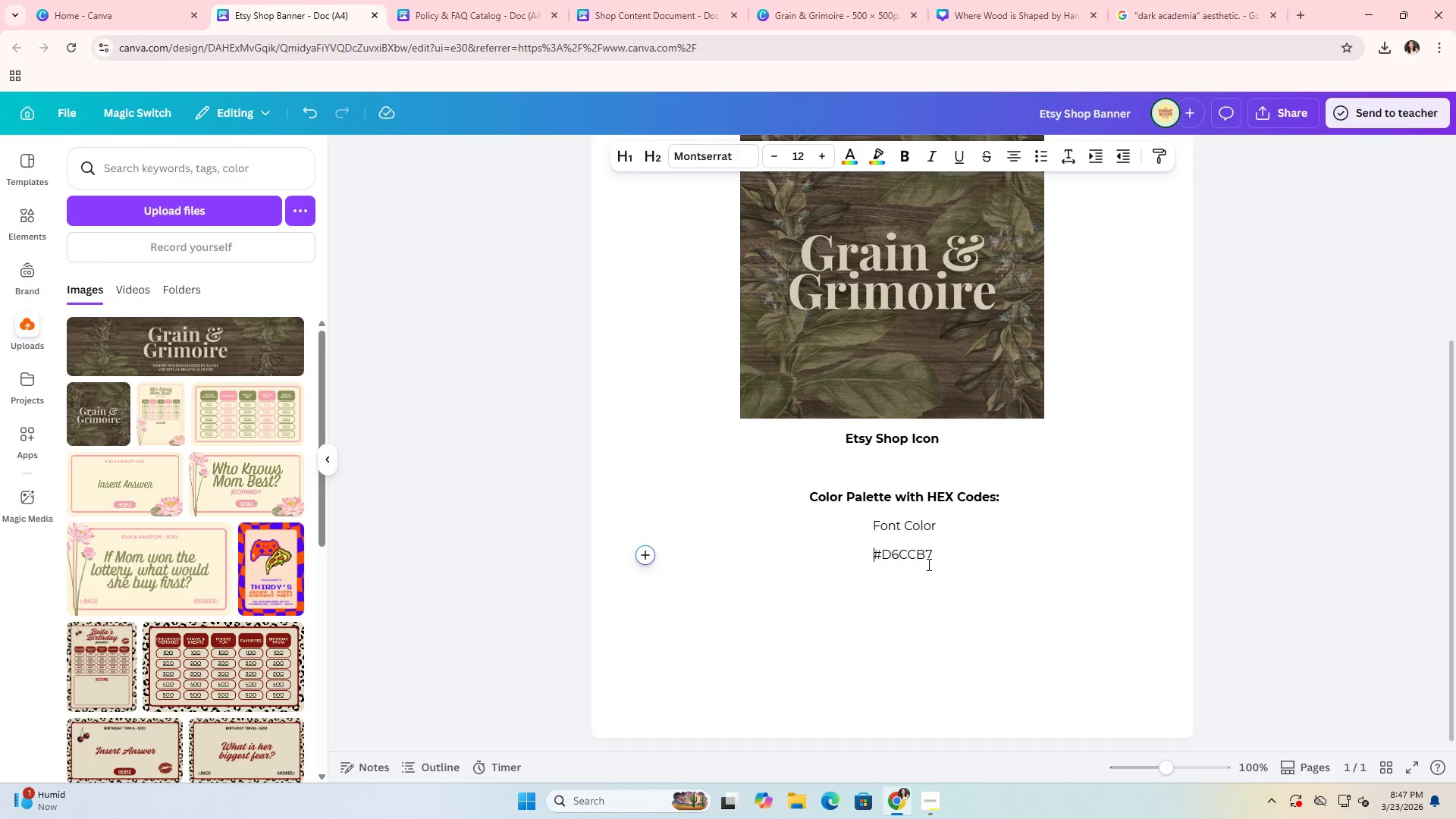 
key(Space)
 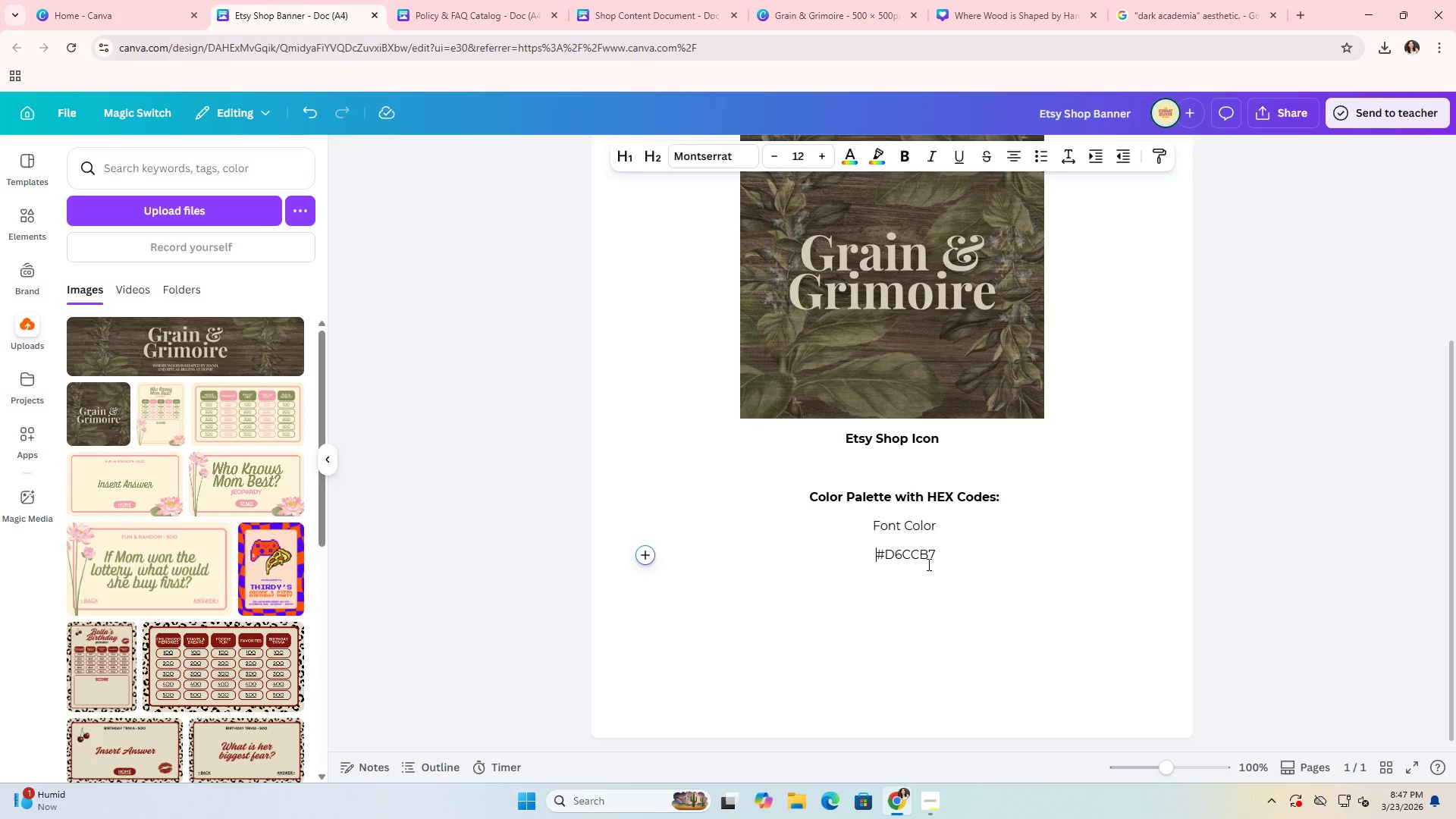 
key(Space)
 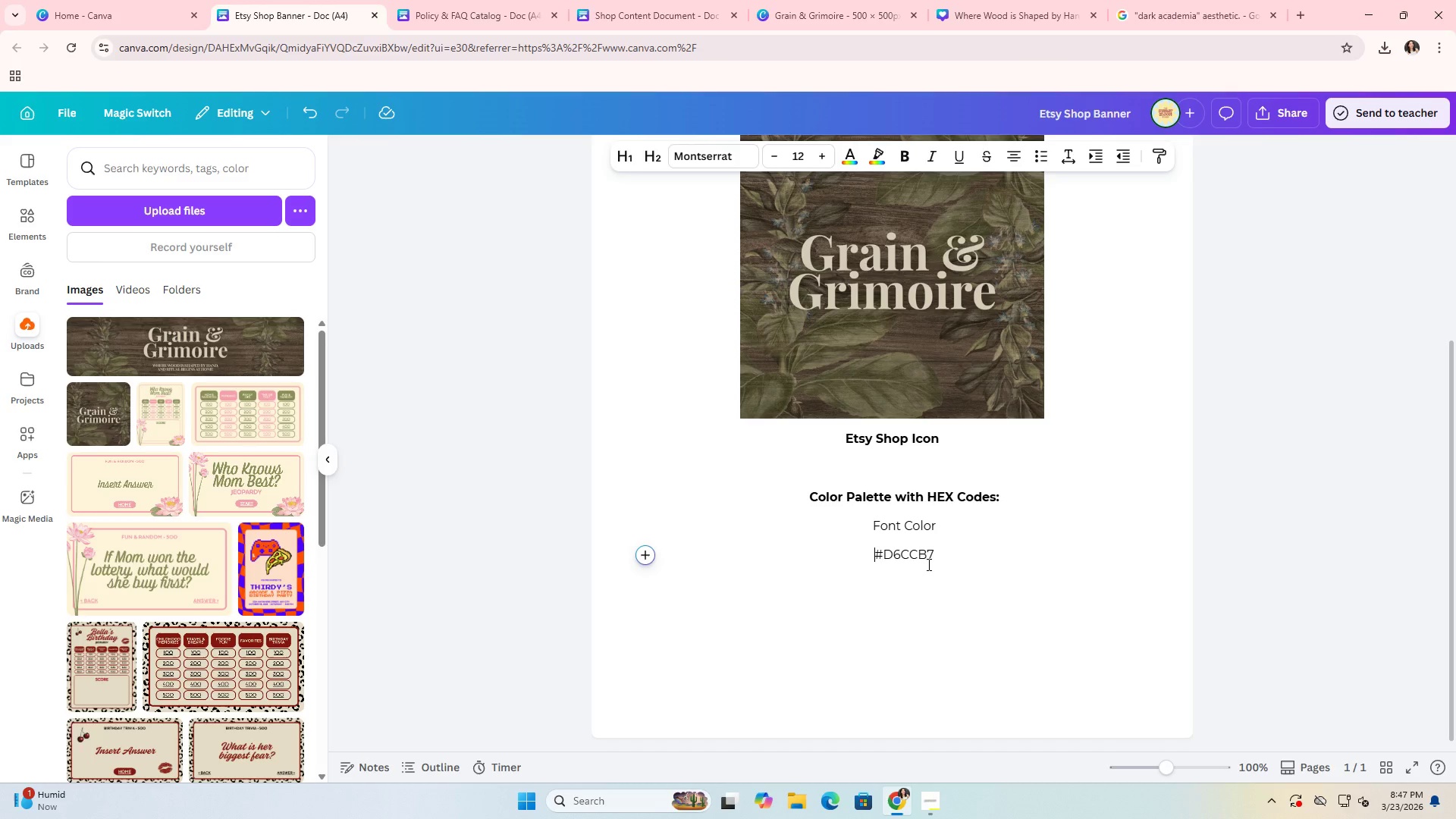 
key(Backspace)
 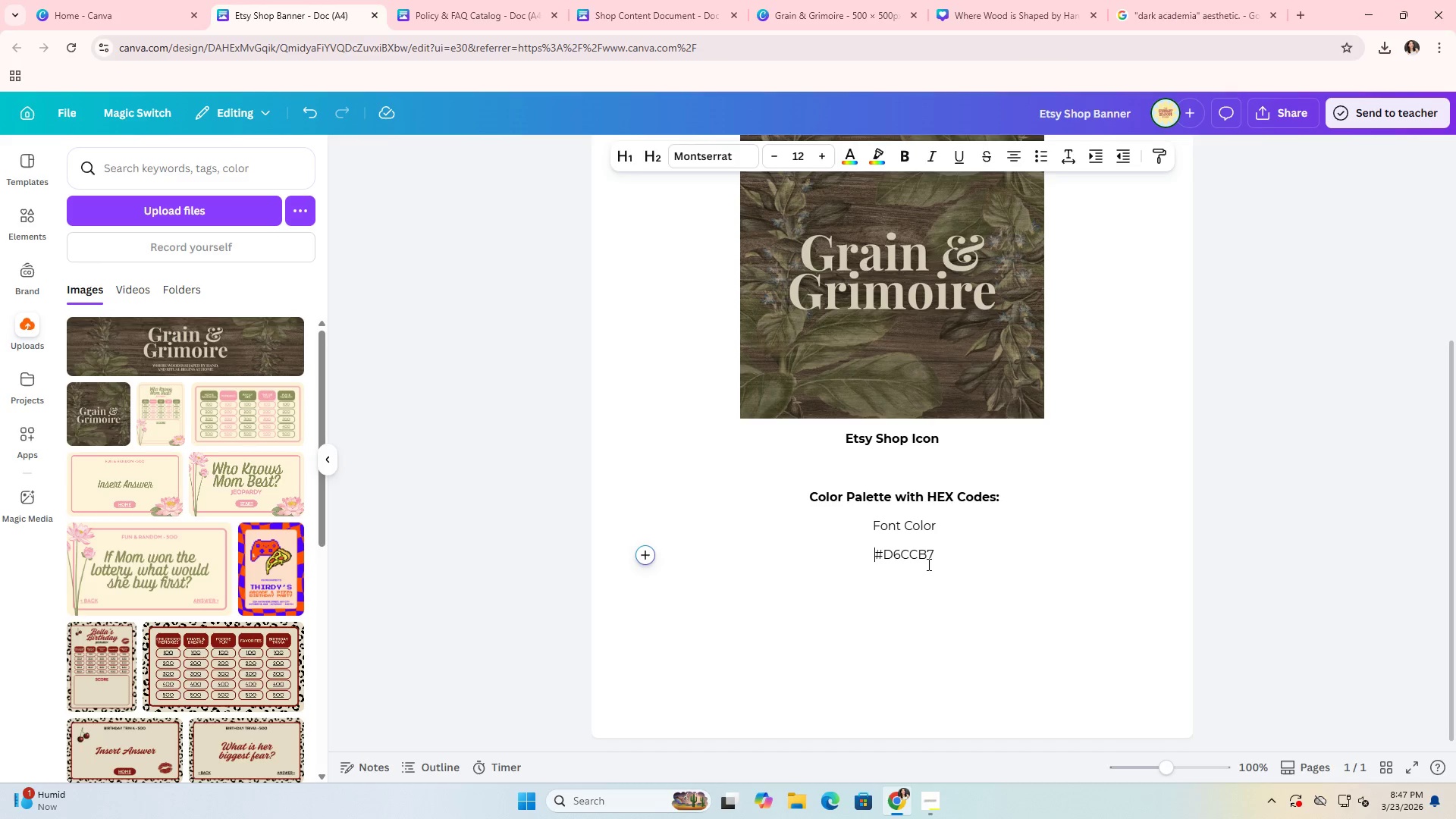 
key(Backspace)
 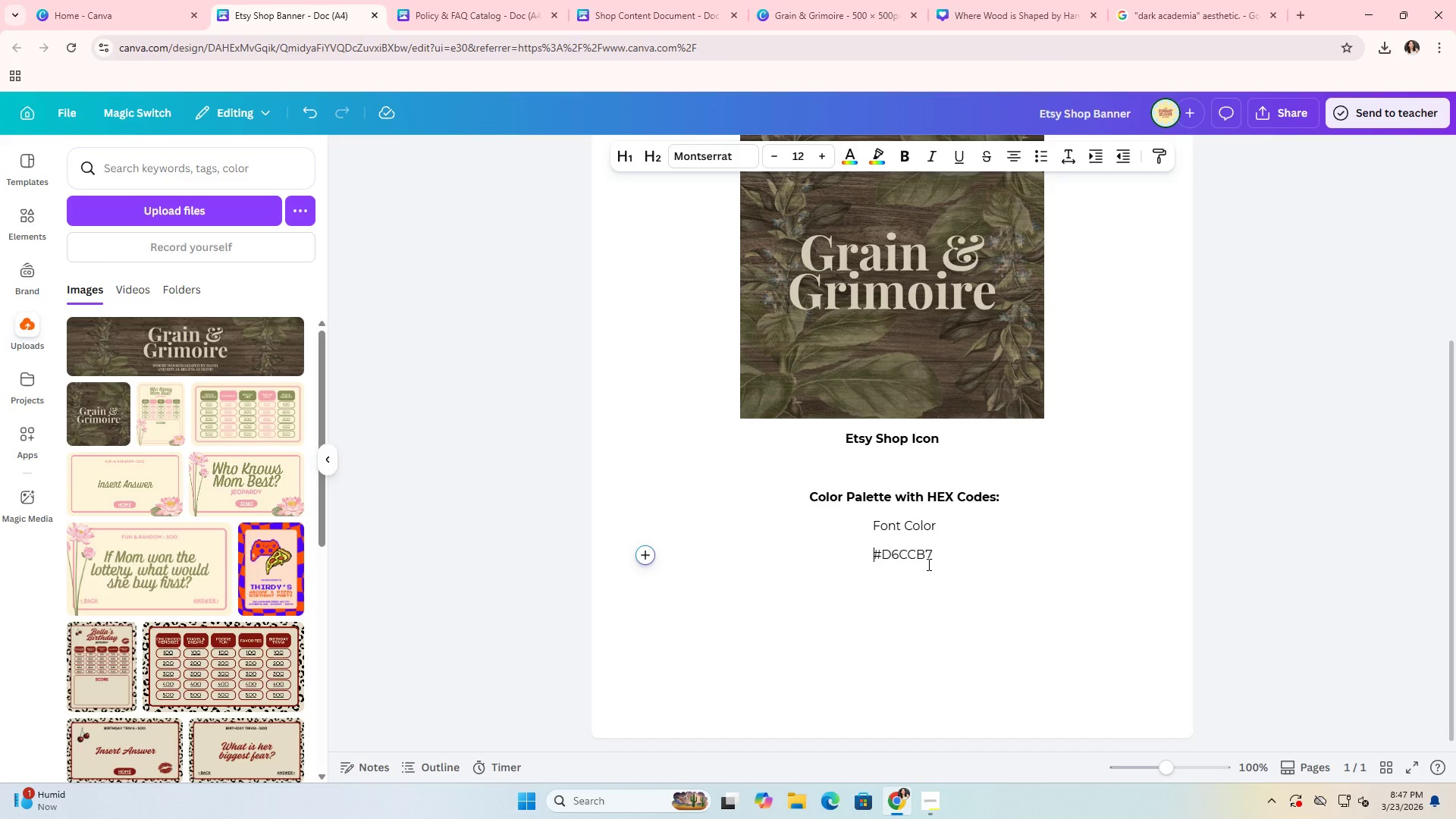 
key(Backspace)
 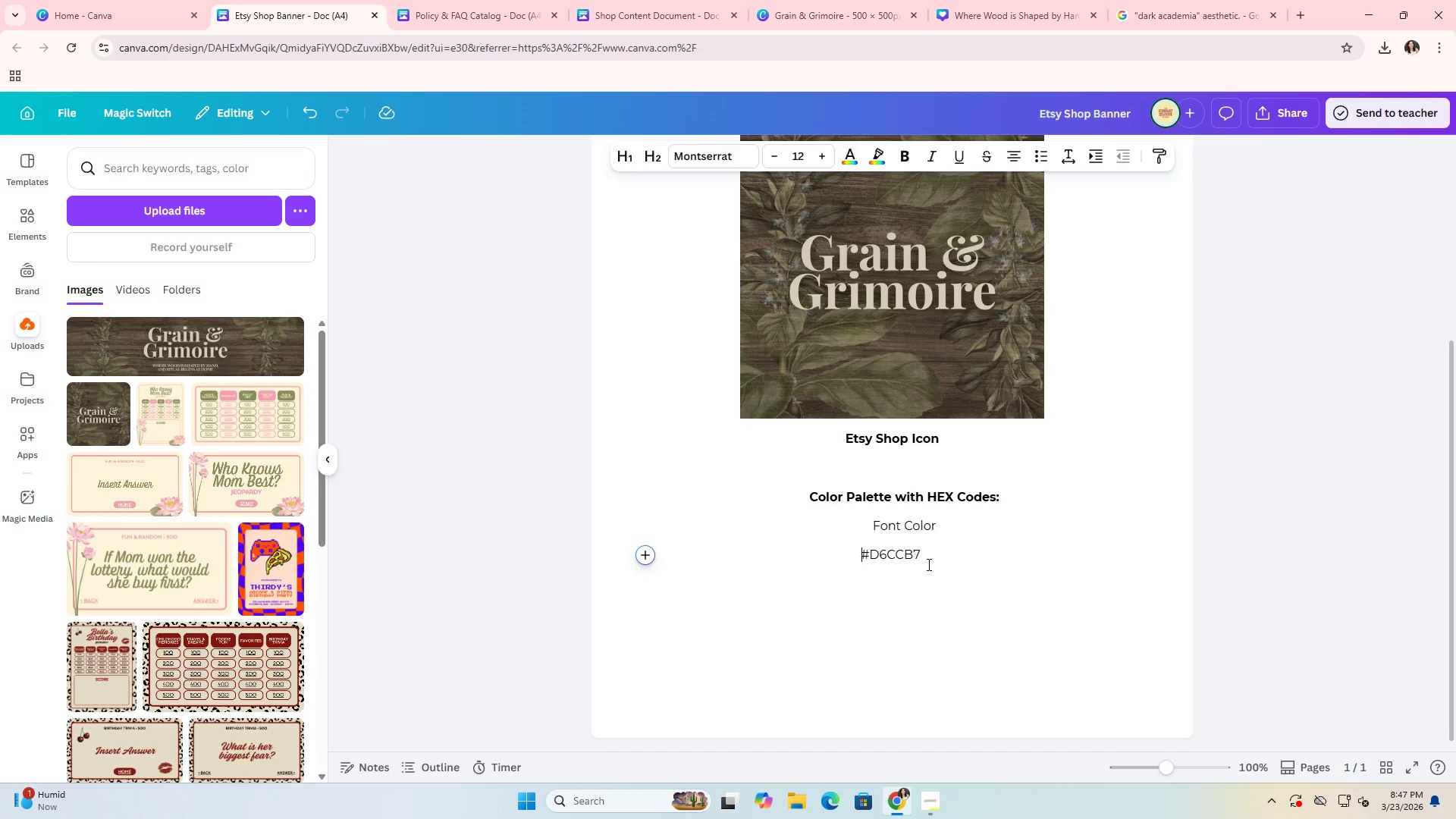 
key(Backspace)
 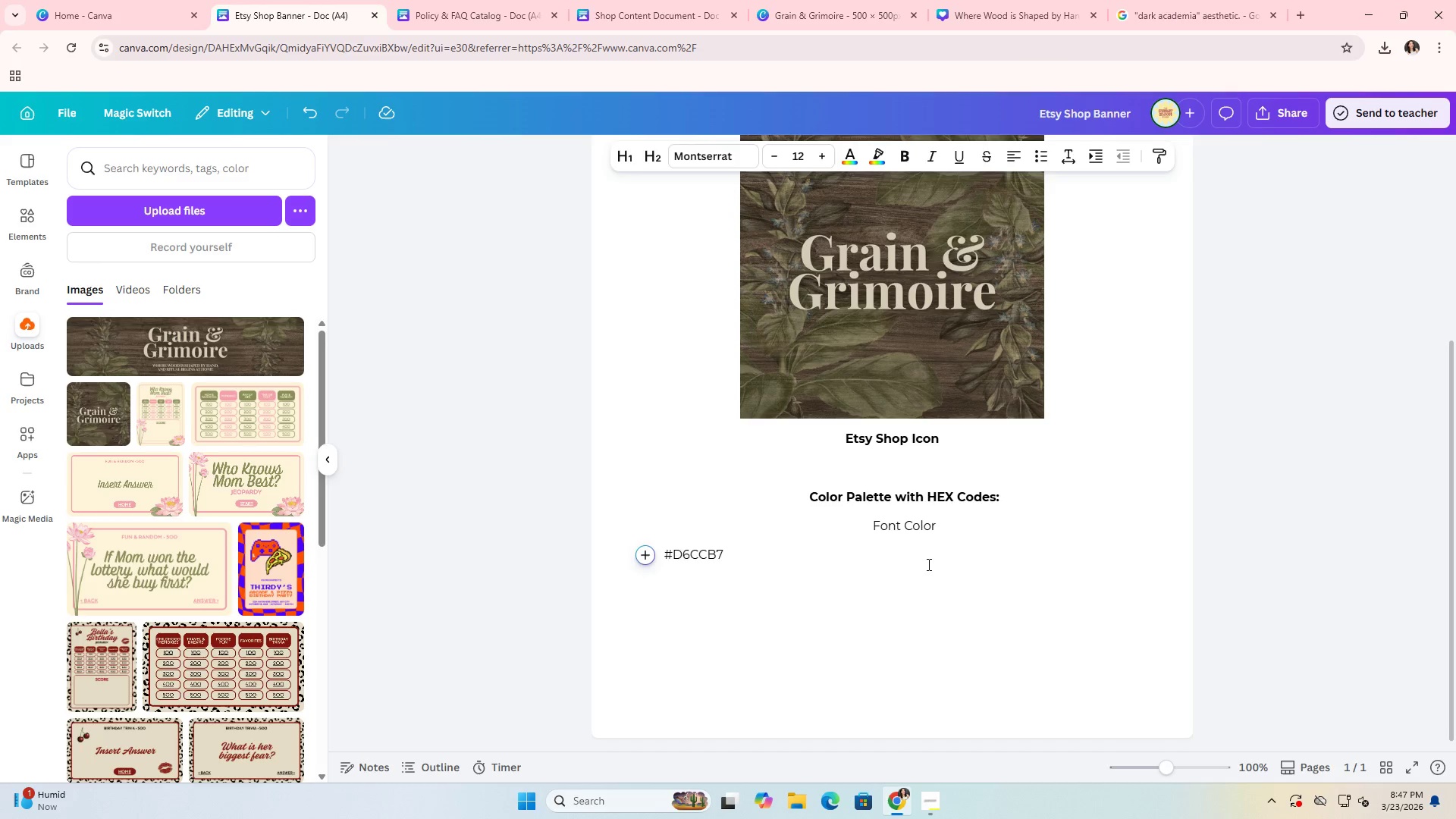 
key(Backspace)
 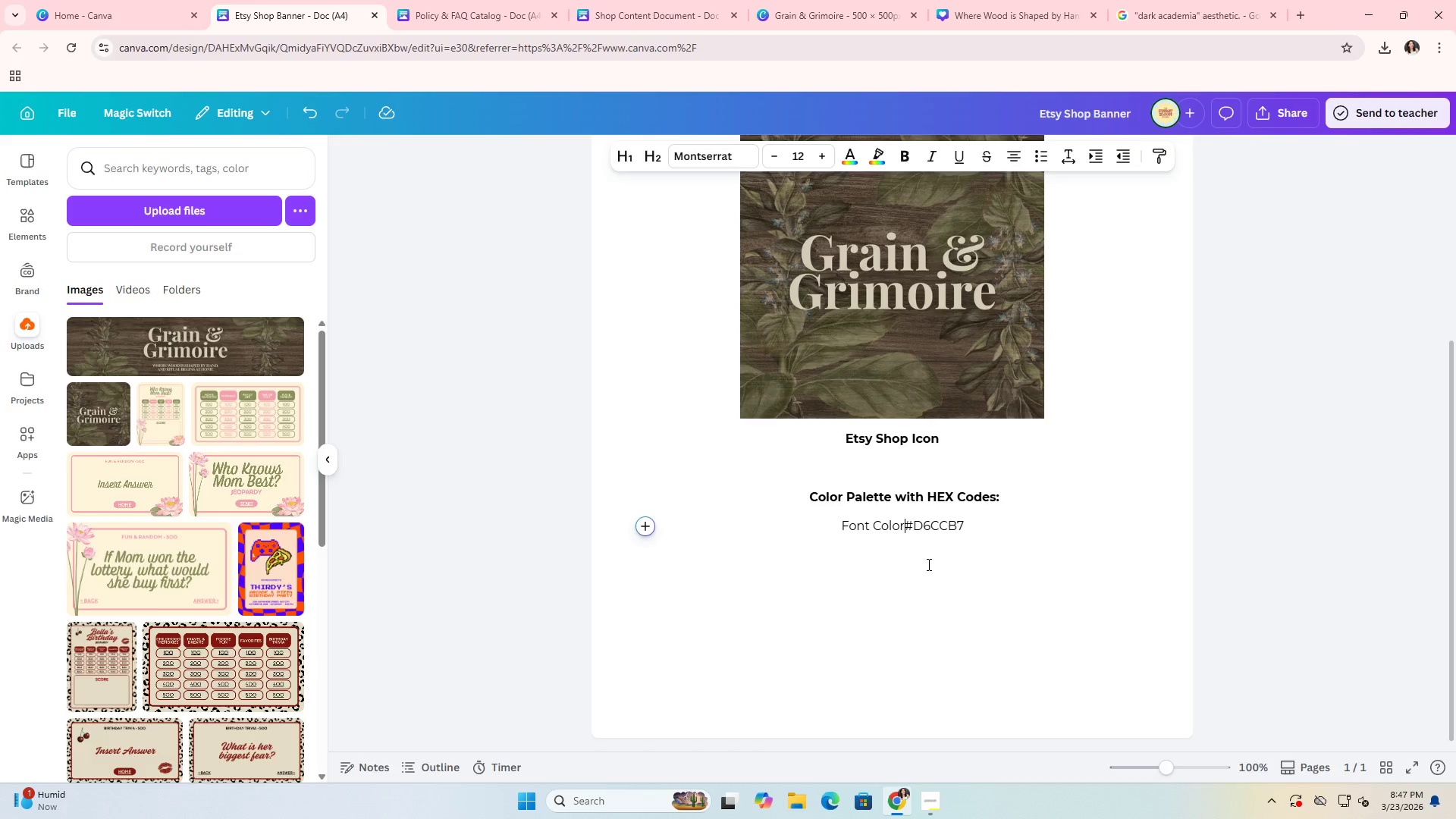 
key(Space)
 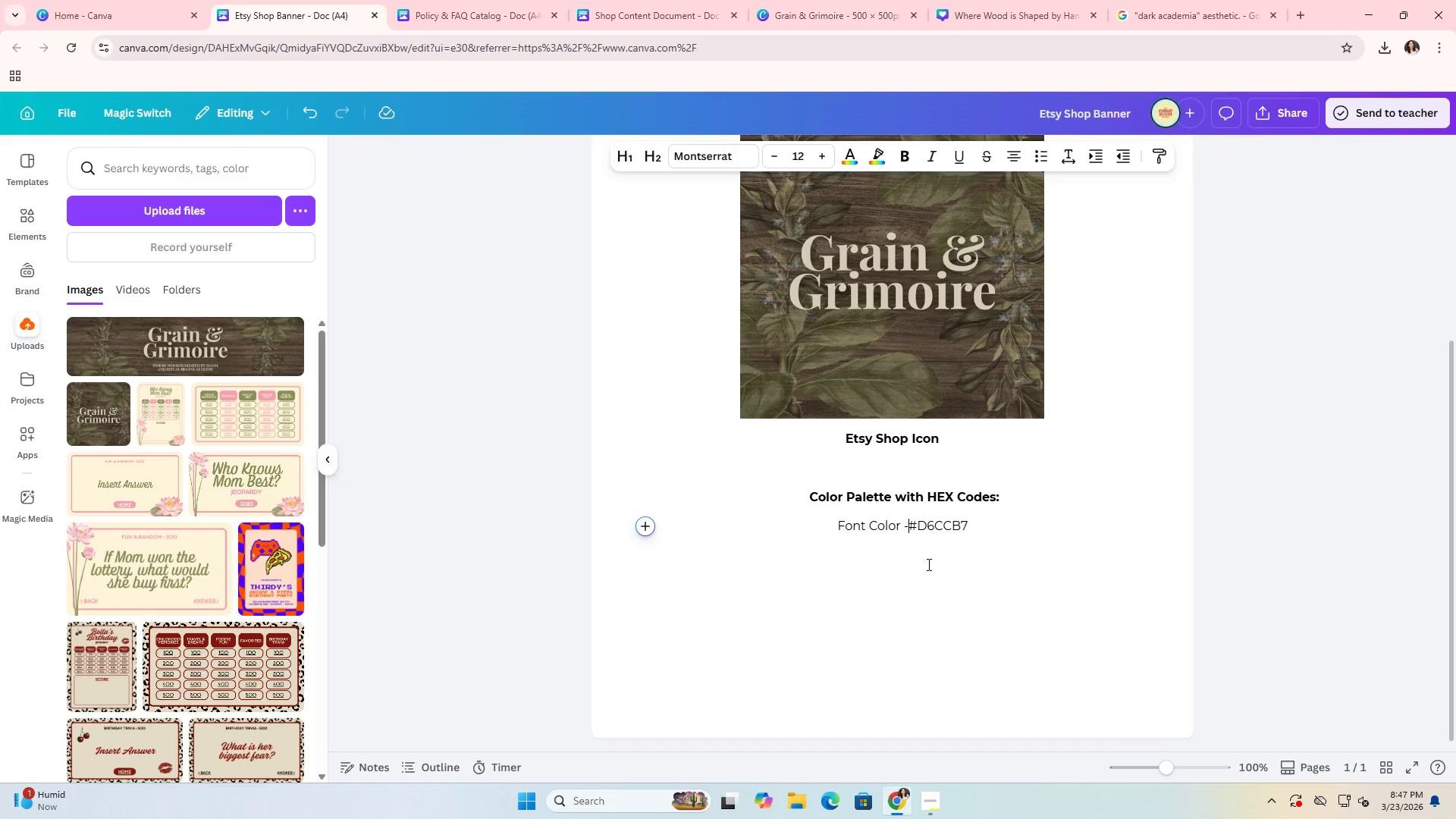 
key(Minus)
 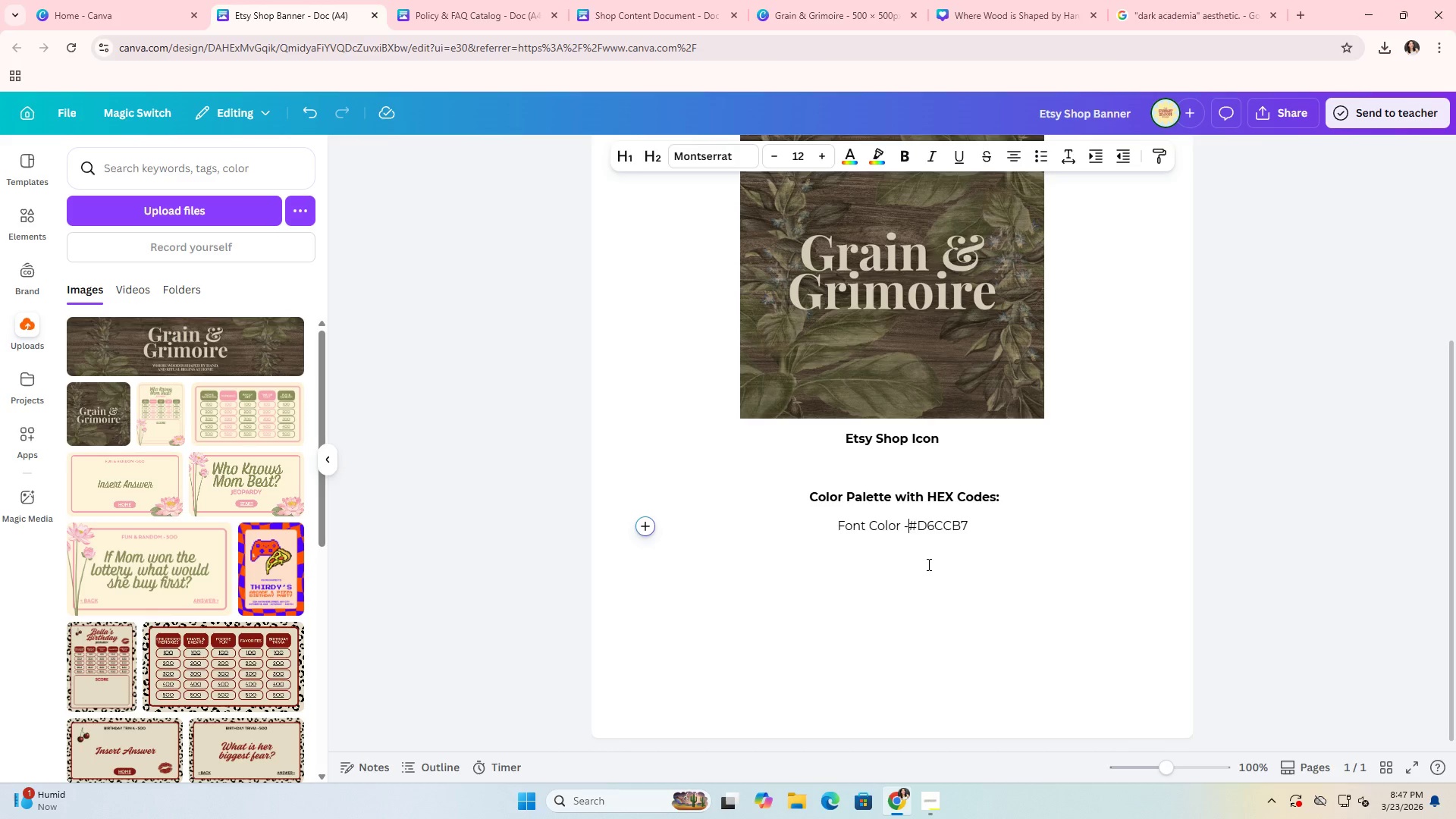 
key(Space)
 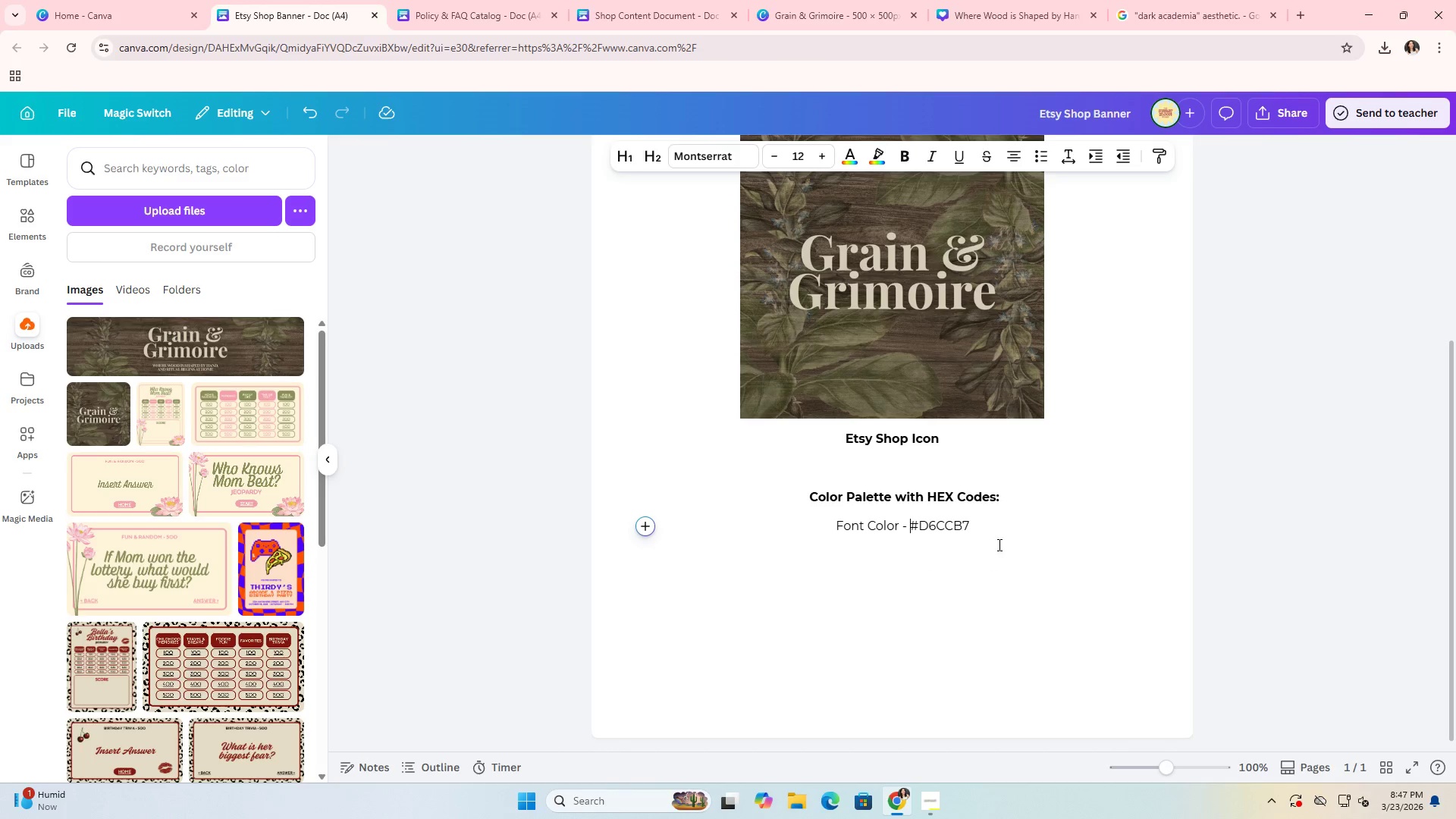 
left_click([1003, 529])
 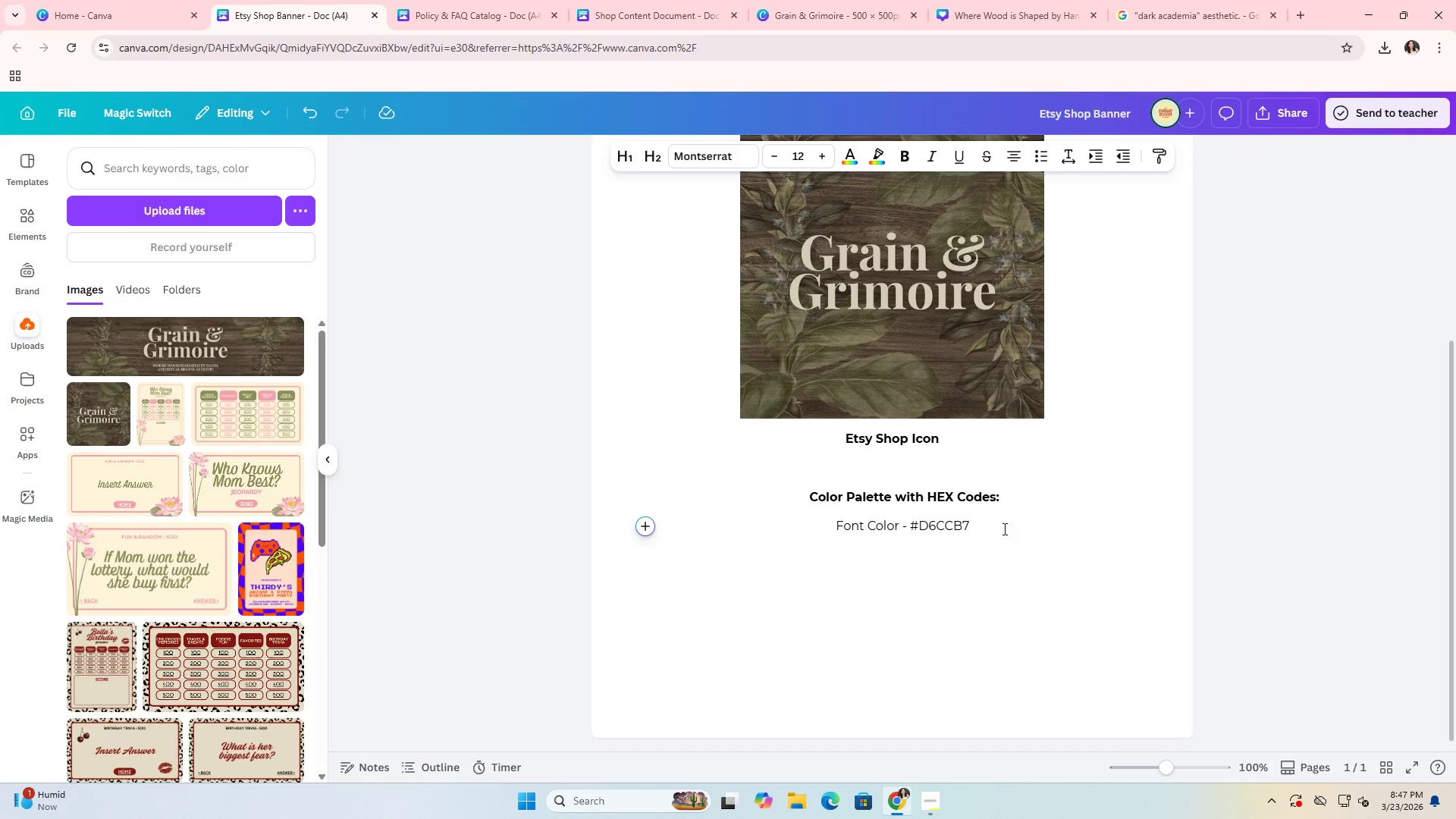 
key(Enter)
 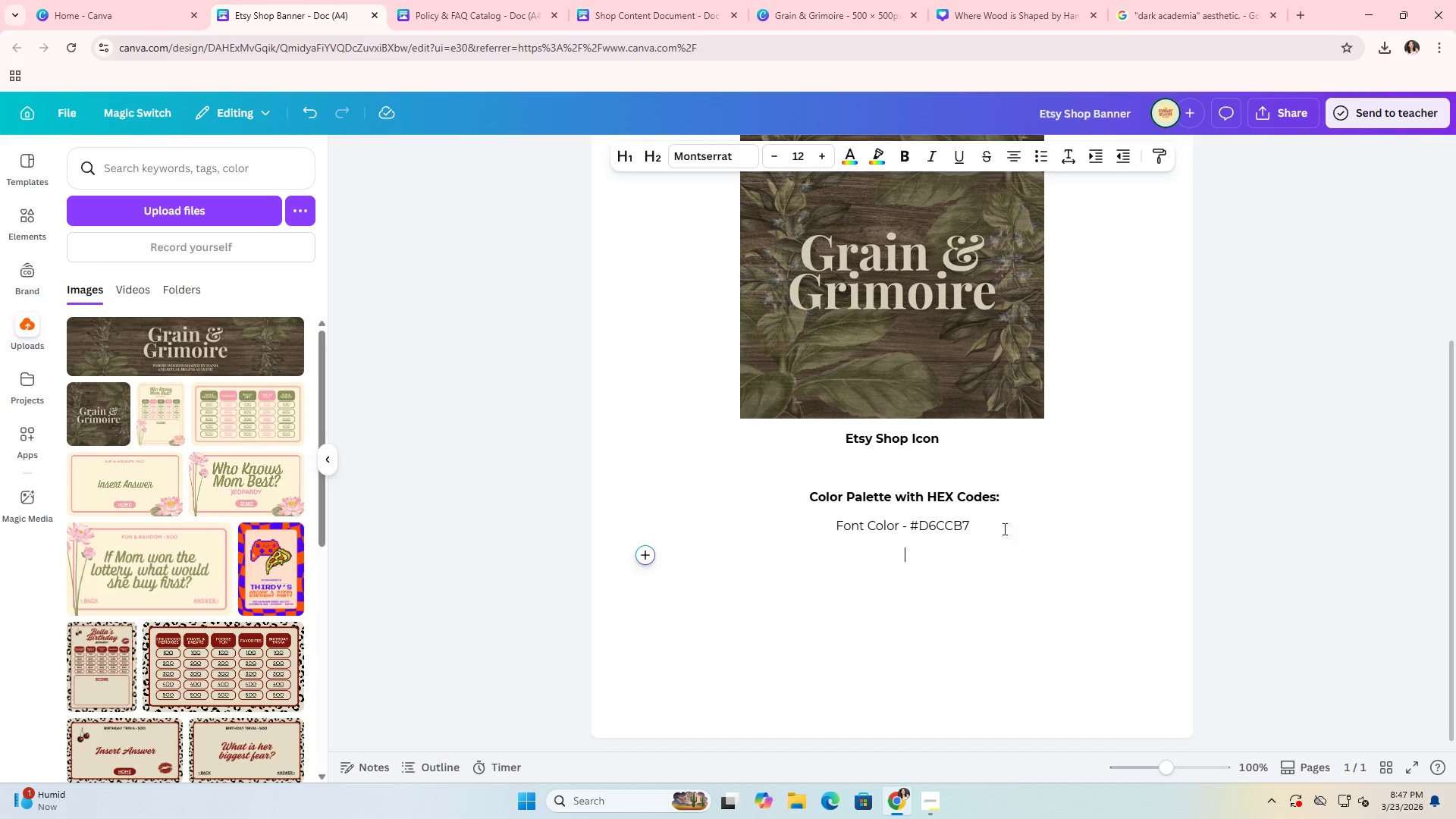 
type(Back)
 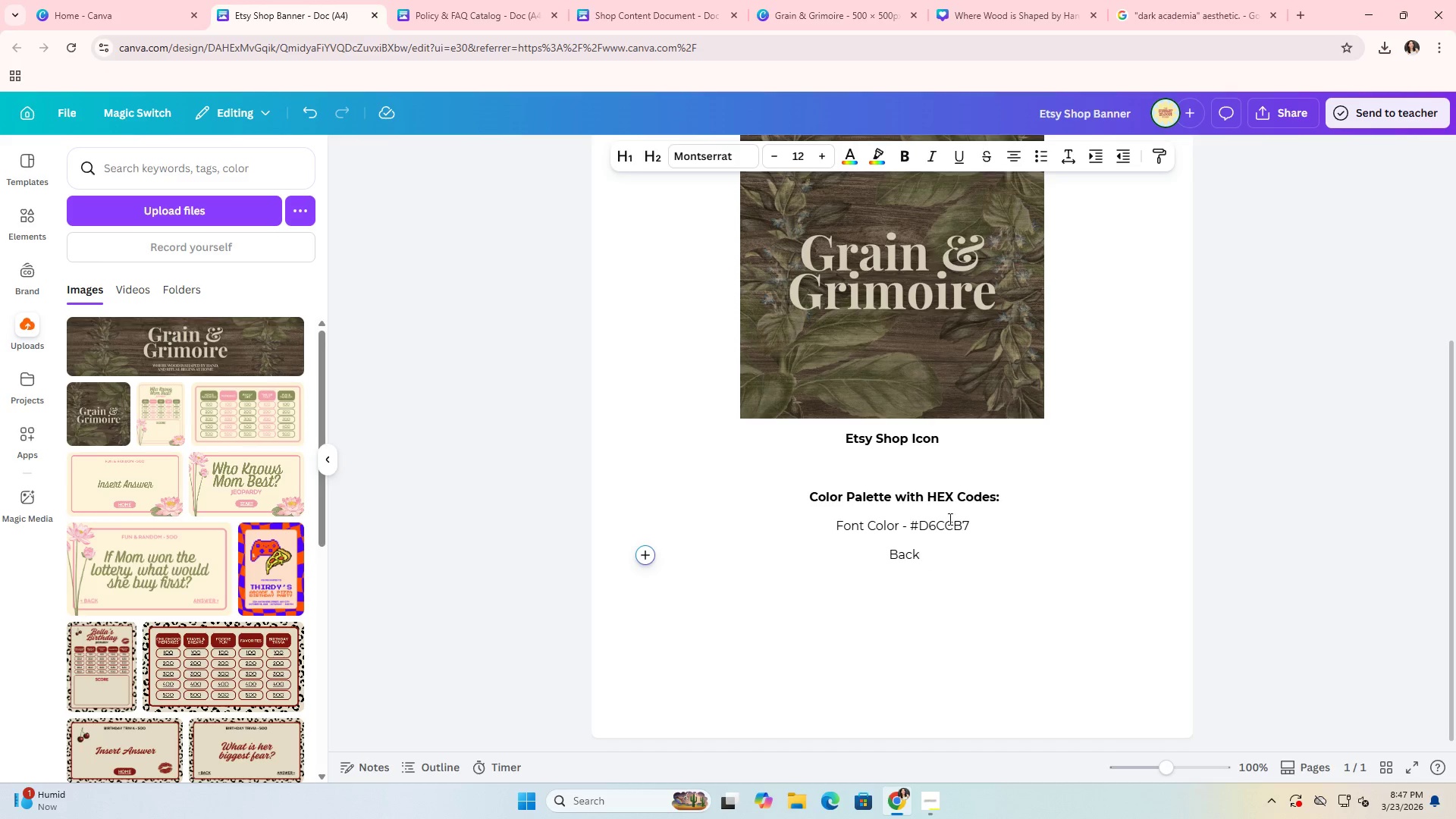 
left_click([908, 522])
 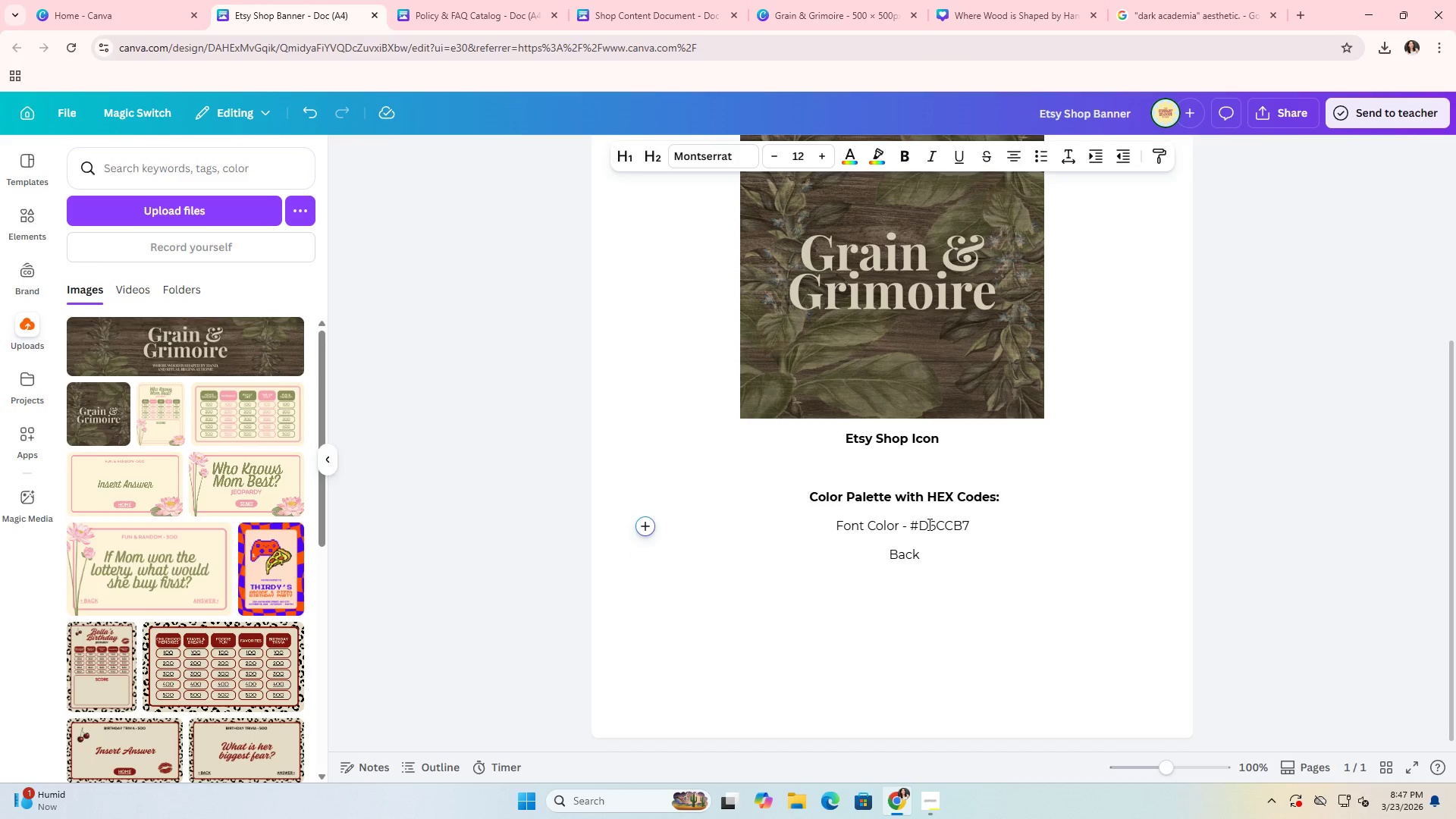 
key(ArrowRight)
 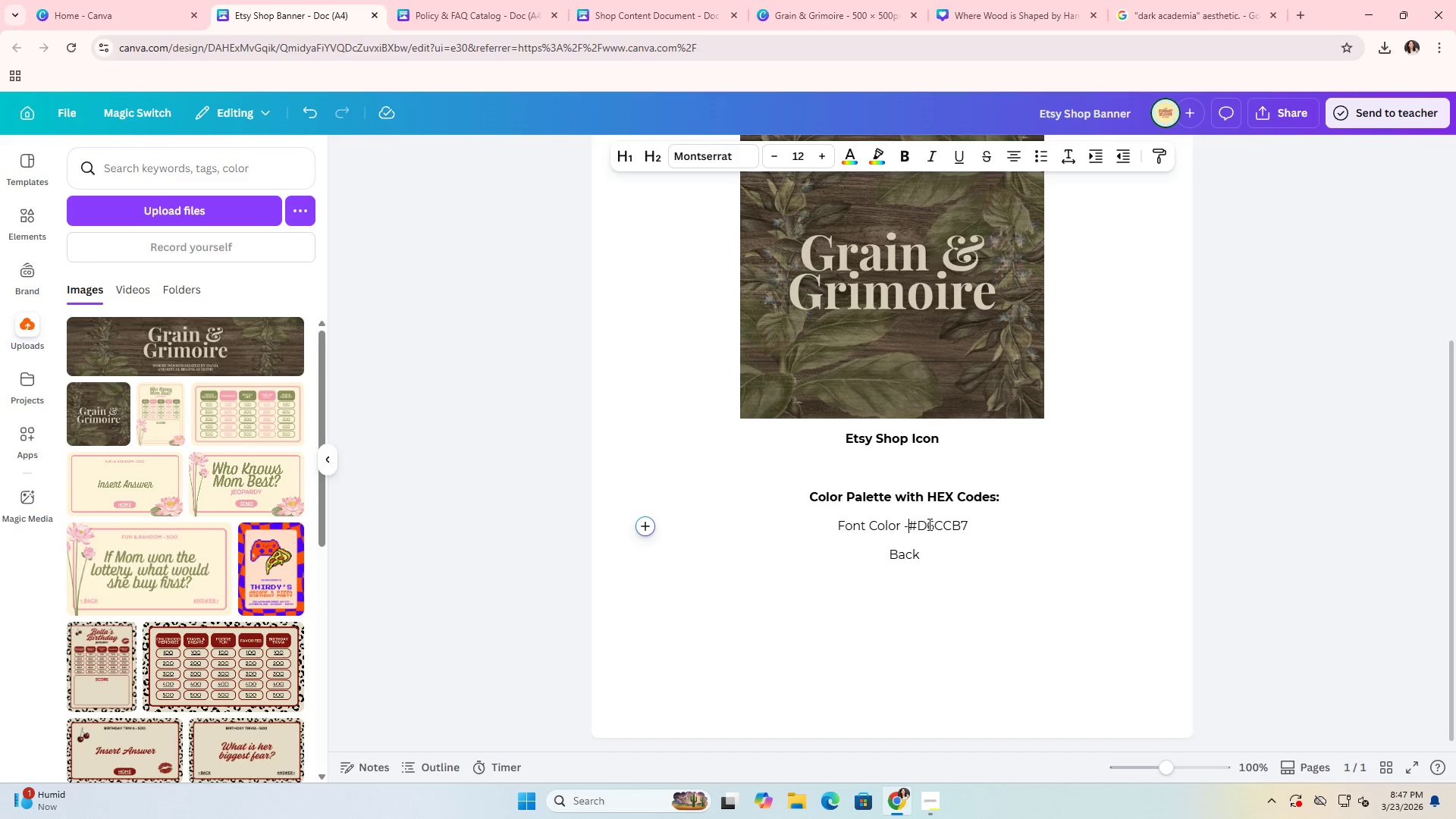 
key(Backspace)
 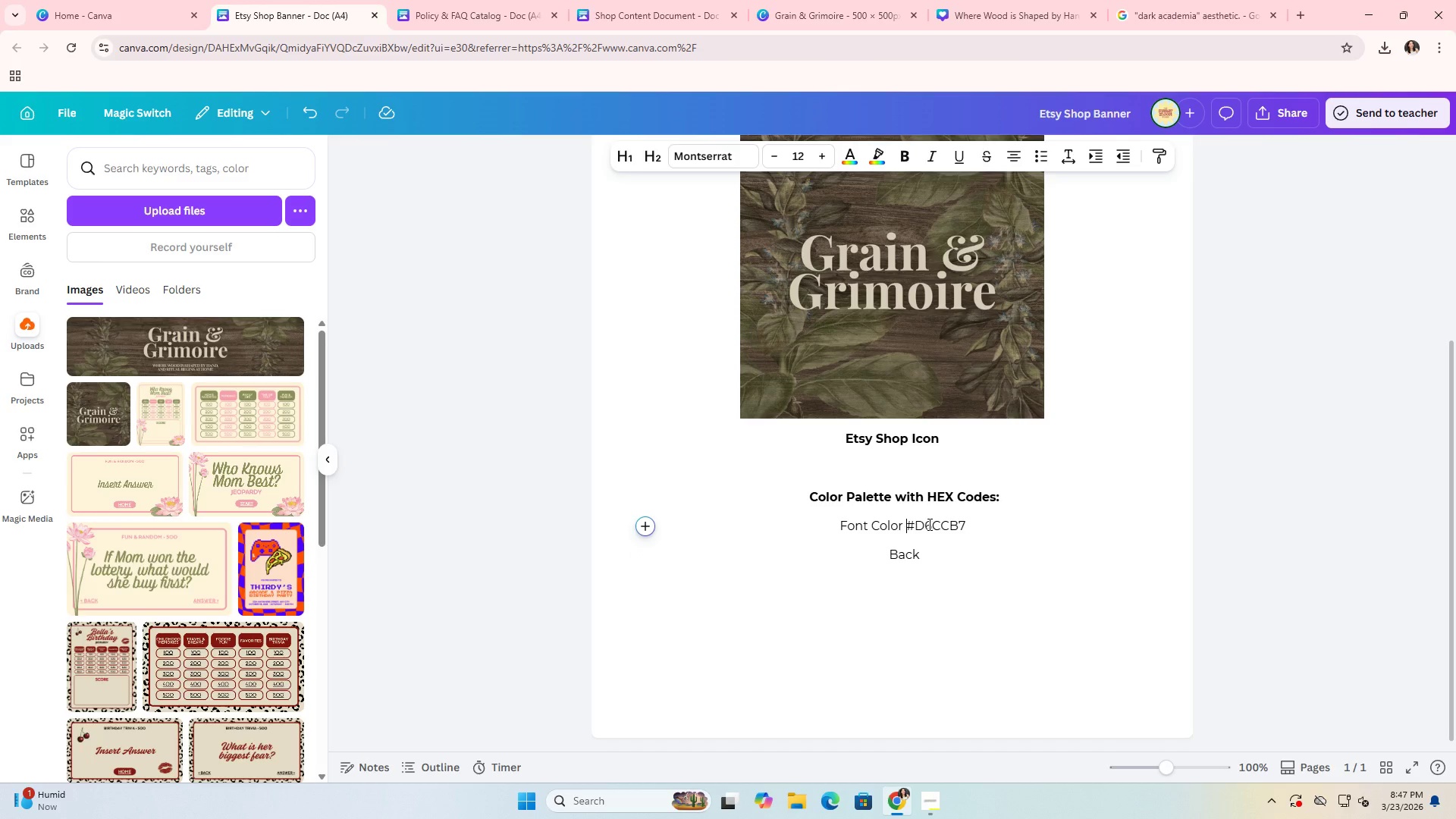 
key(Backspace)
 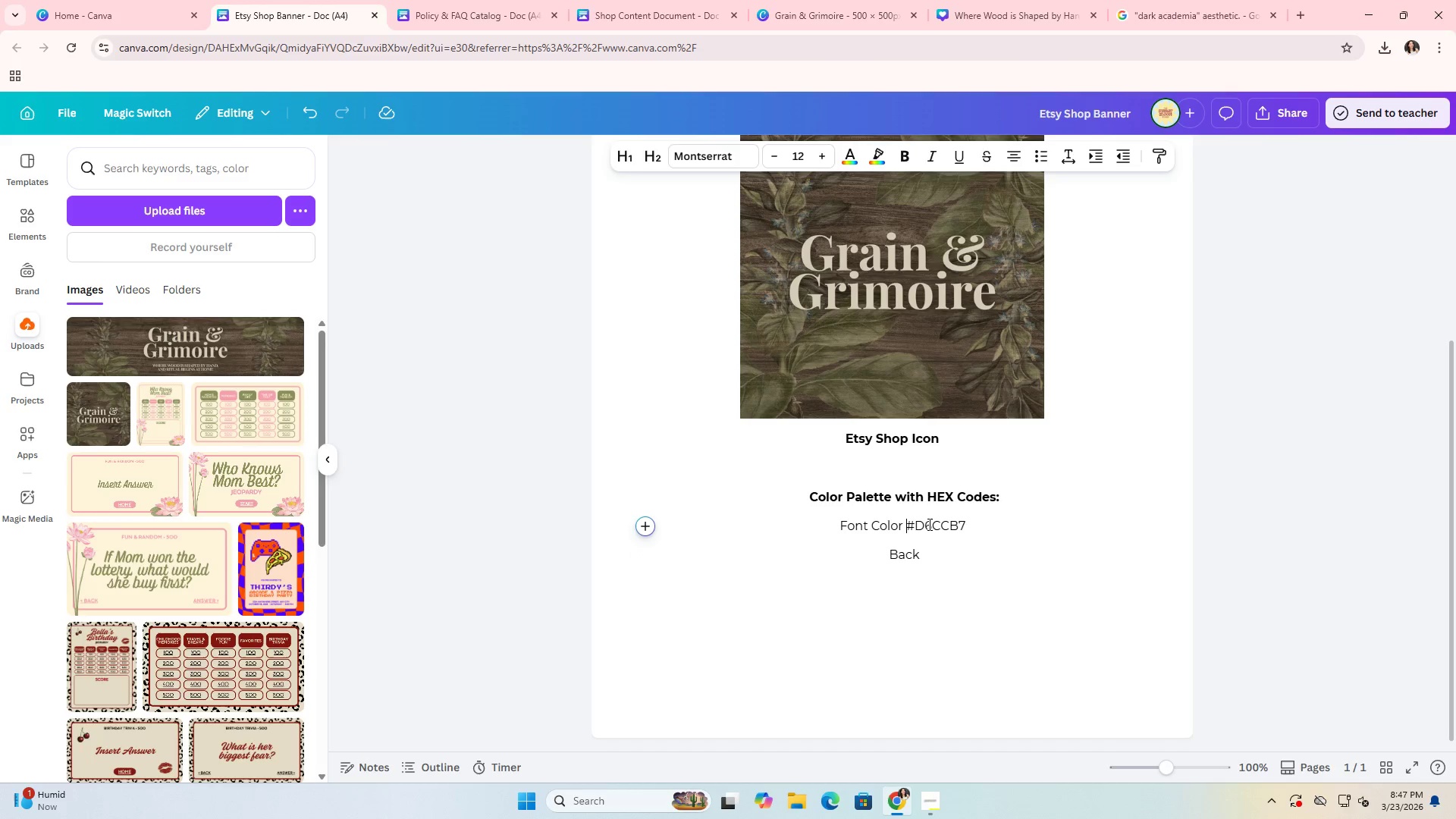 
key(Backspace)
 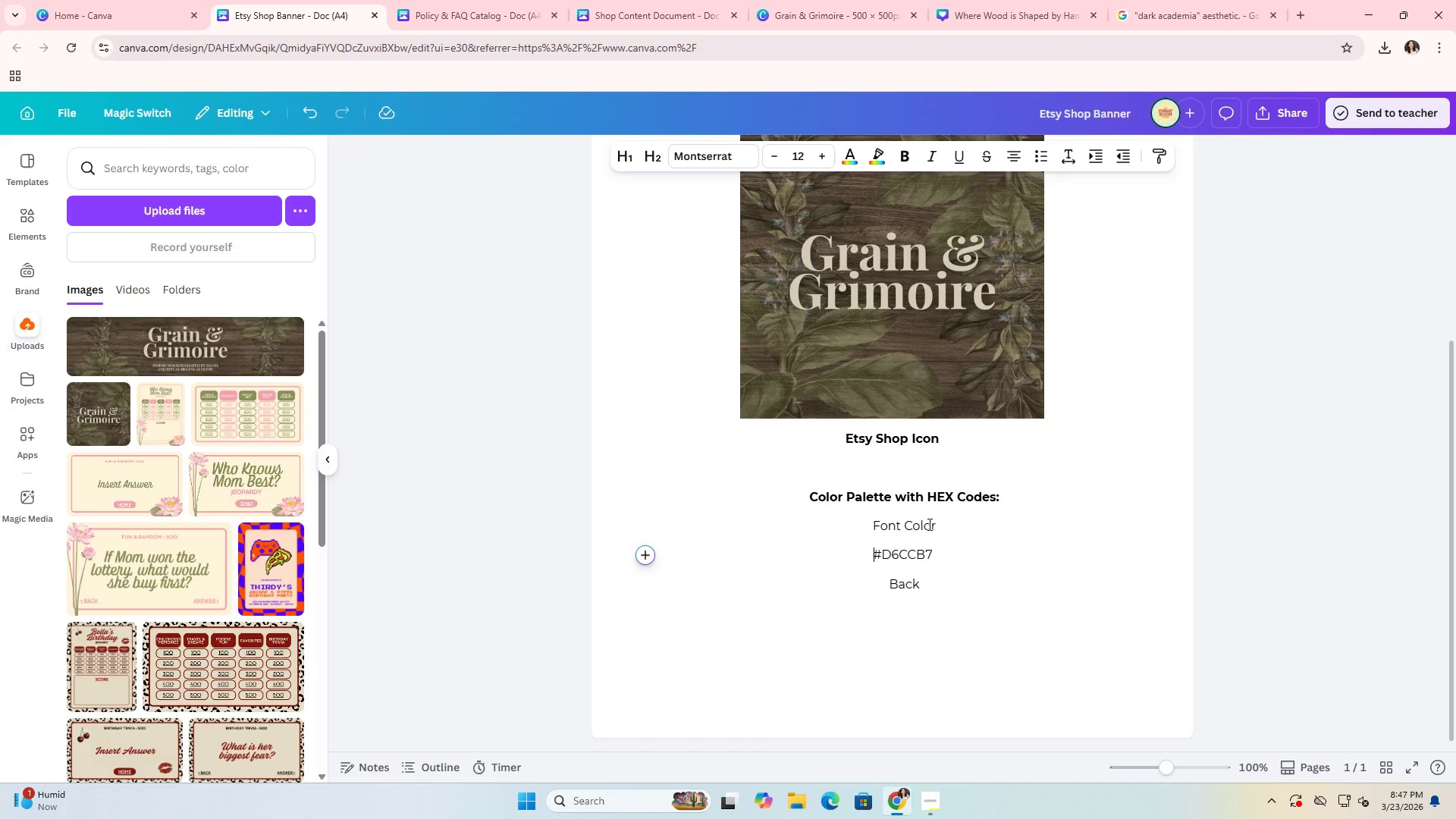 
key(Enter)
 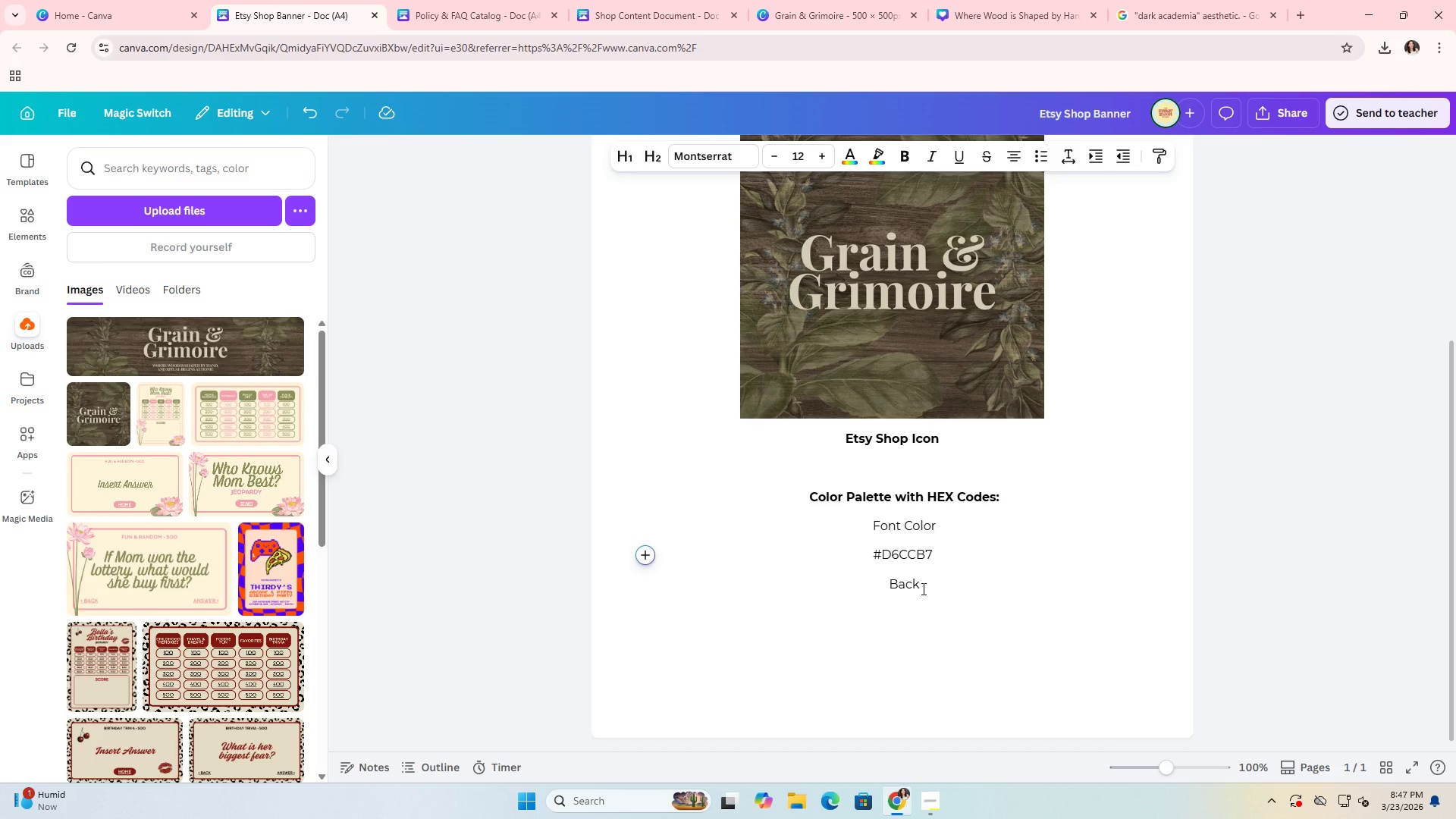 
left_click([922, 588])
 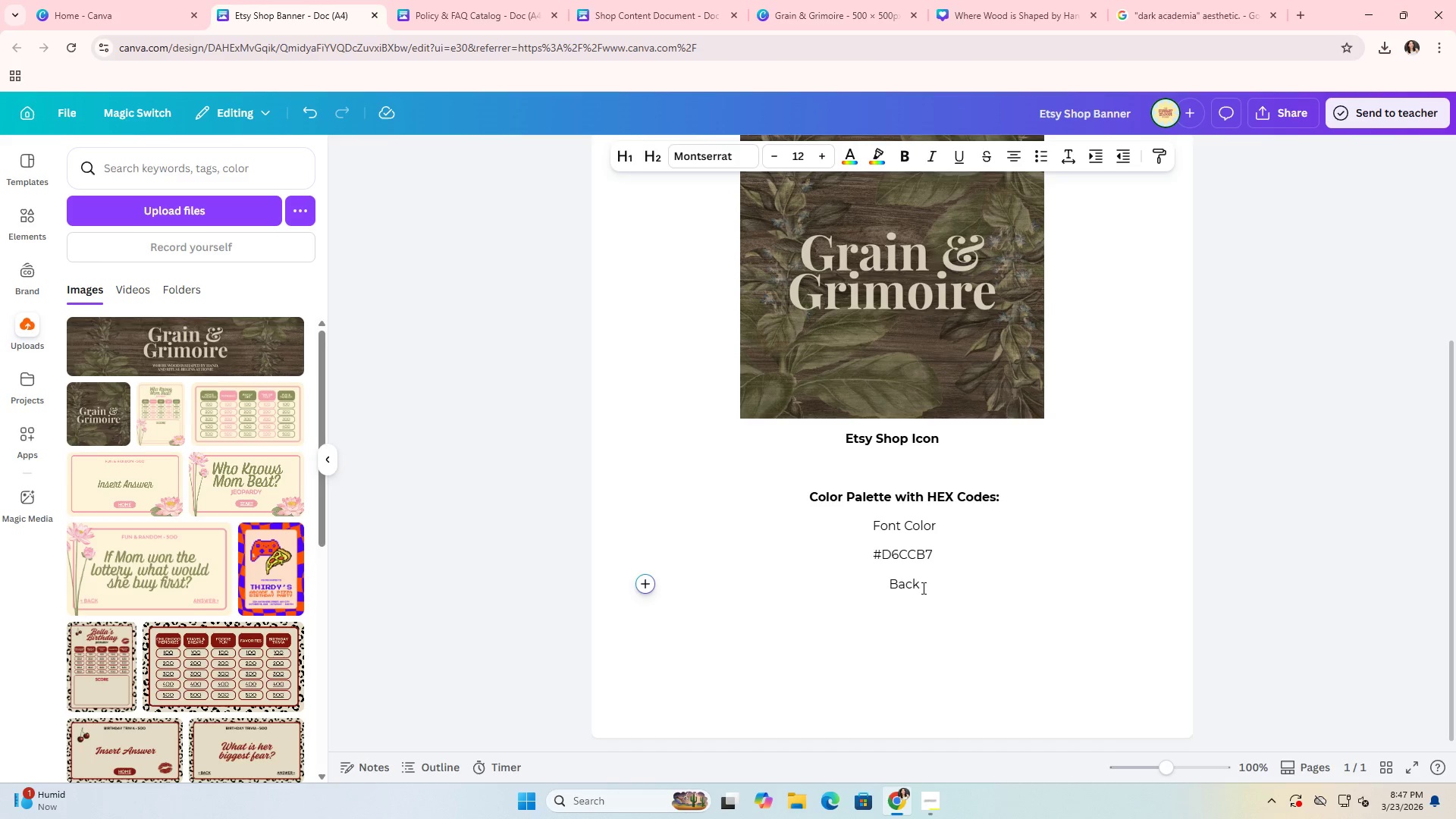 
type(ground Colors)
key(Backspace)
type( Palette)
 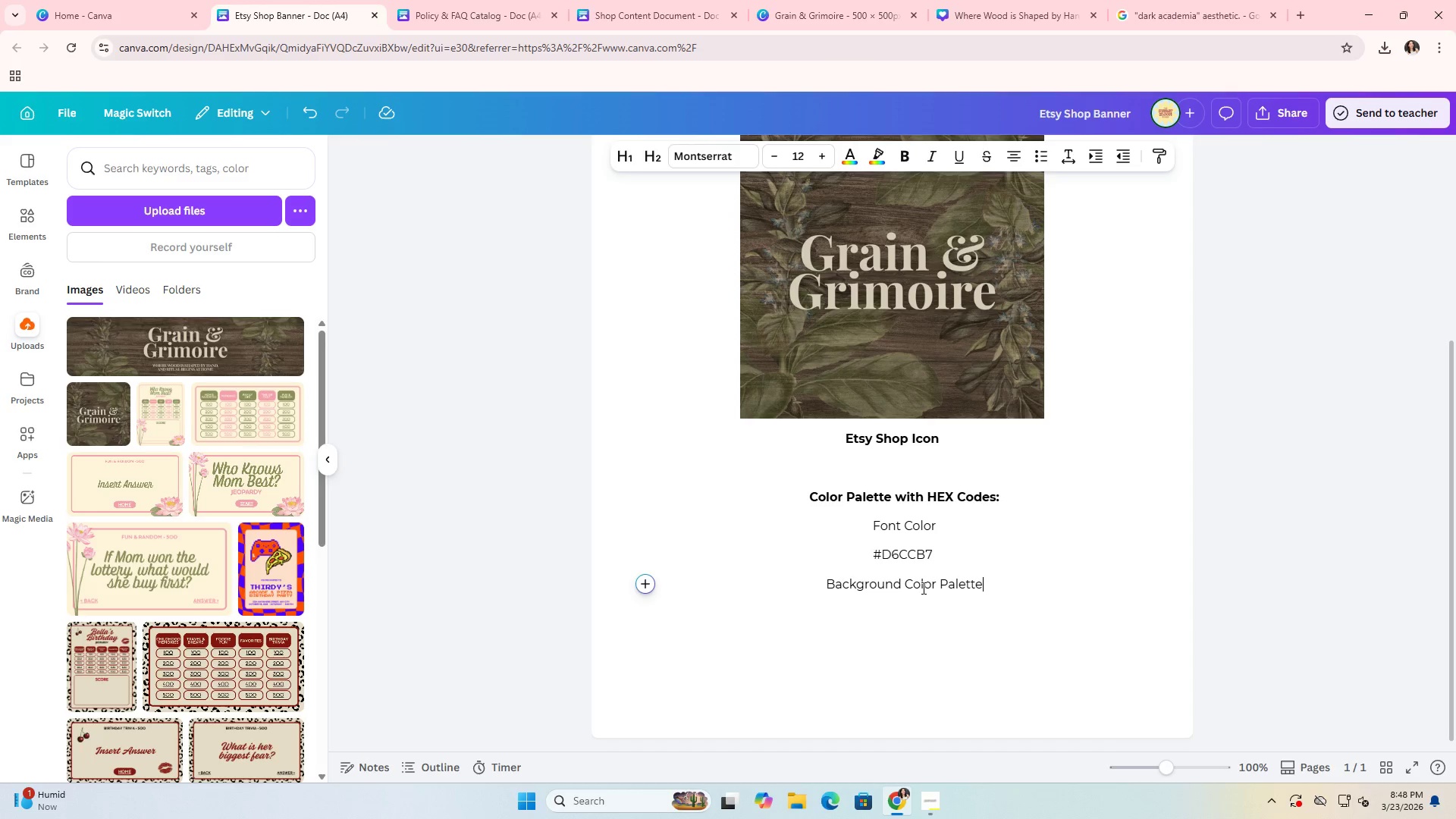 
key(Enter)
 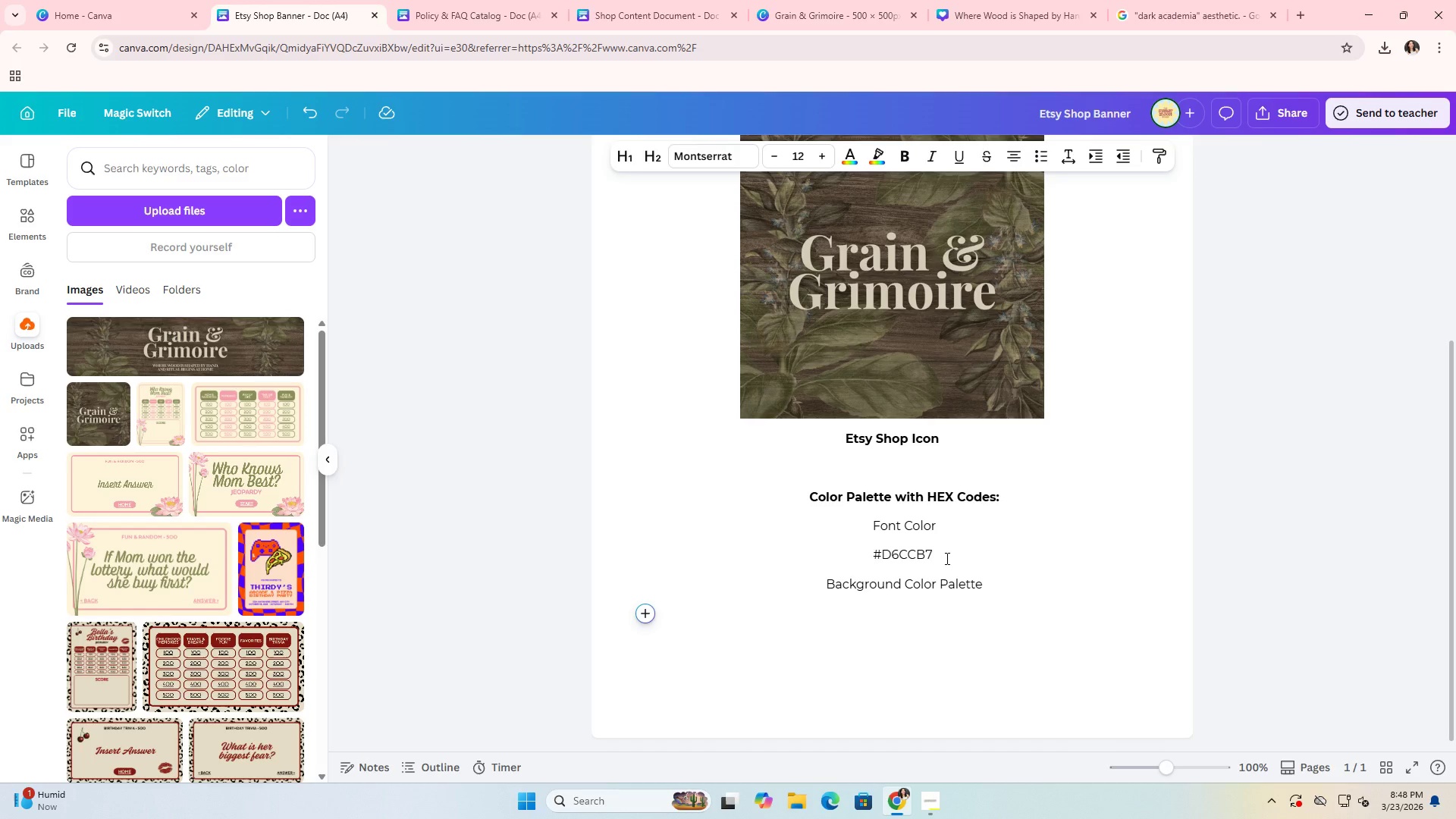 
key(Alt+AltLeft)
 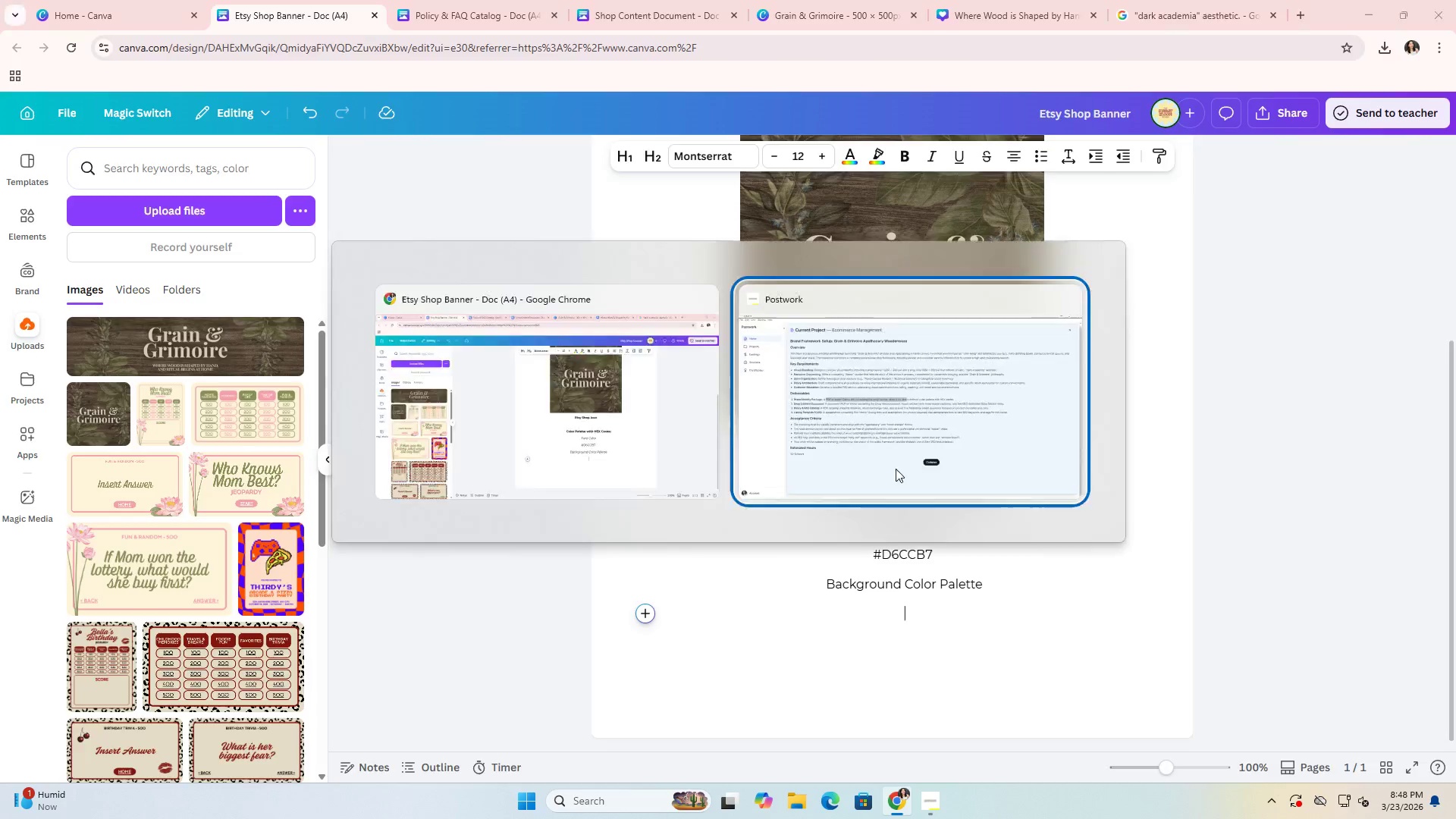 
key(Alt+Tab)